 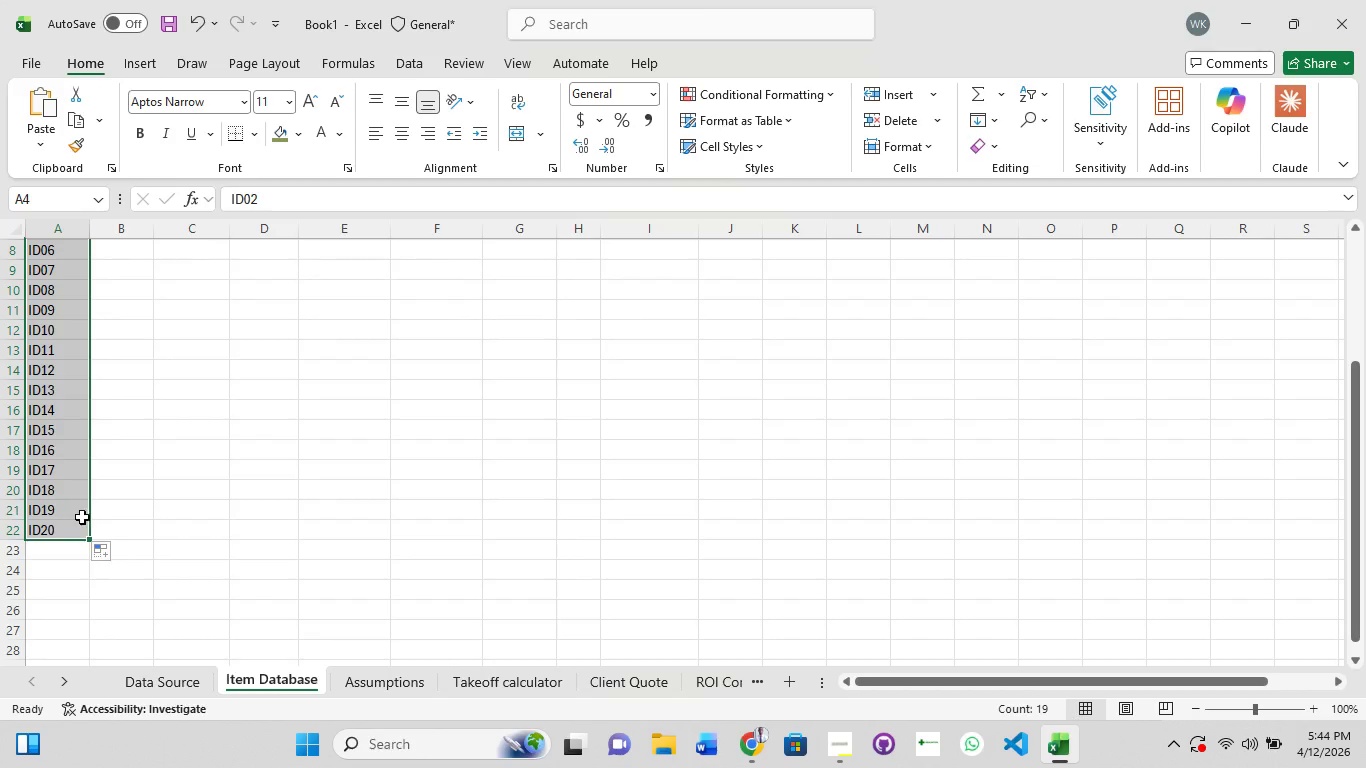 
left_click_drag(start_coordinate=[89, 539], to_coordinate=[88, 569])
 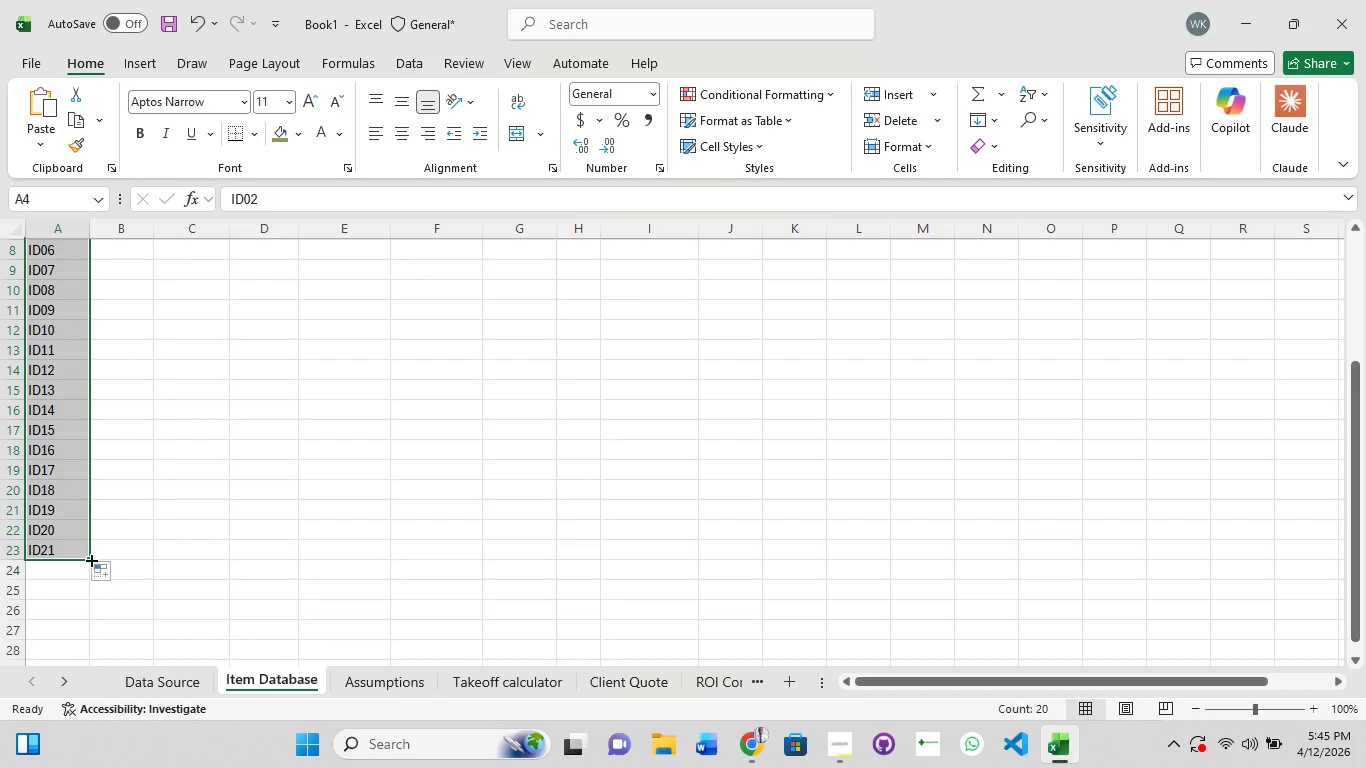 
left_click_drag(start_coordinate=[90, 559], to_coordinate=[93, 615])
 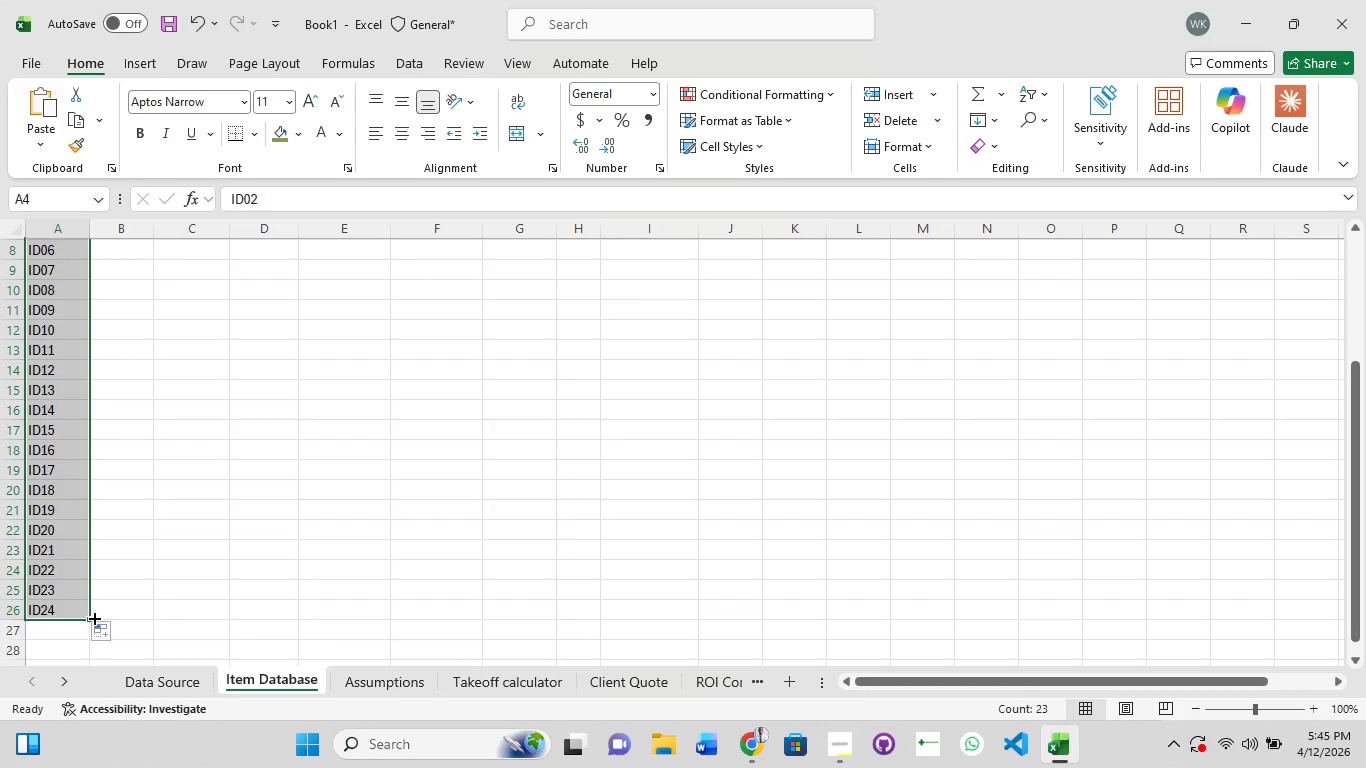 
left_click_drag(start_coordinate=[92, 619], to_coordinate=[92, 632])
 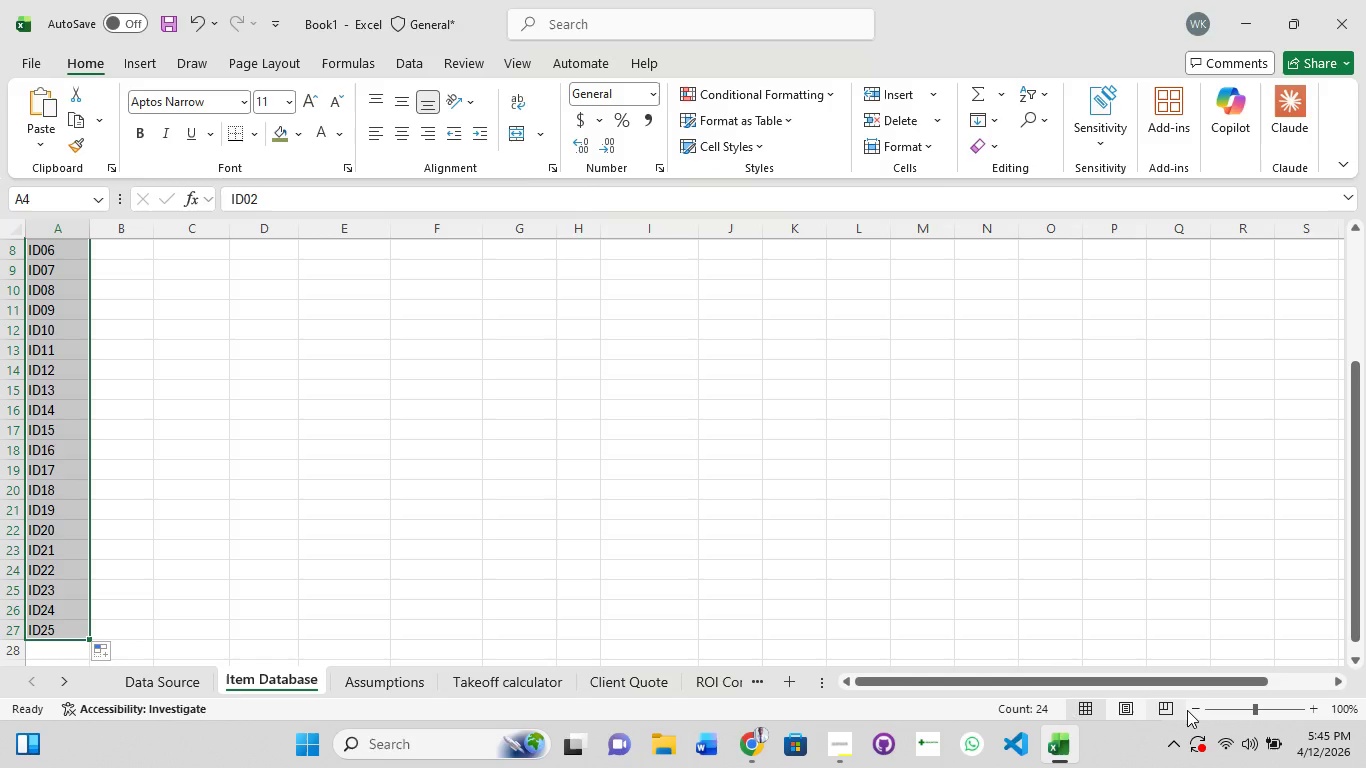 
left_click([1192, 710])
 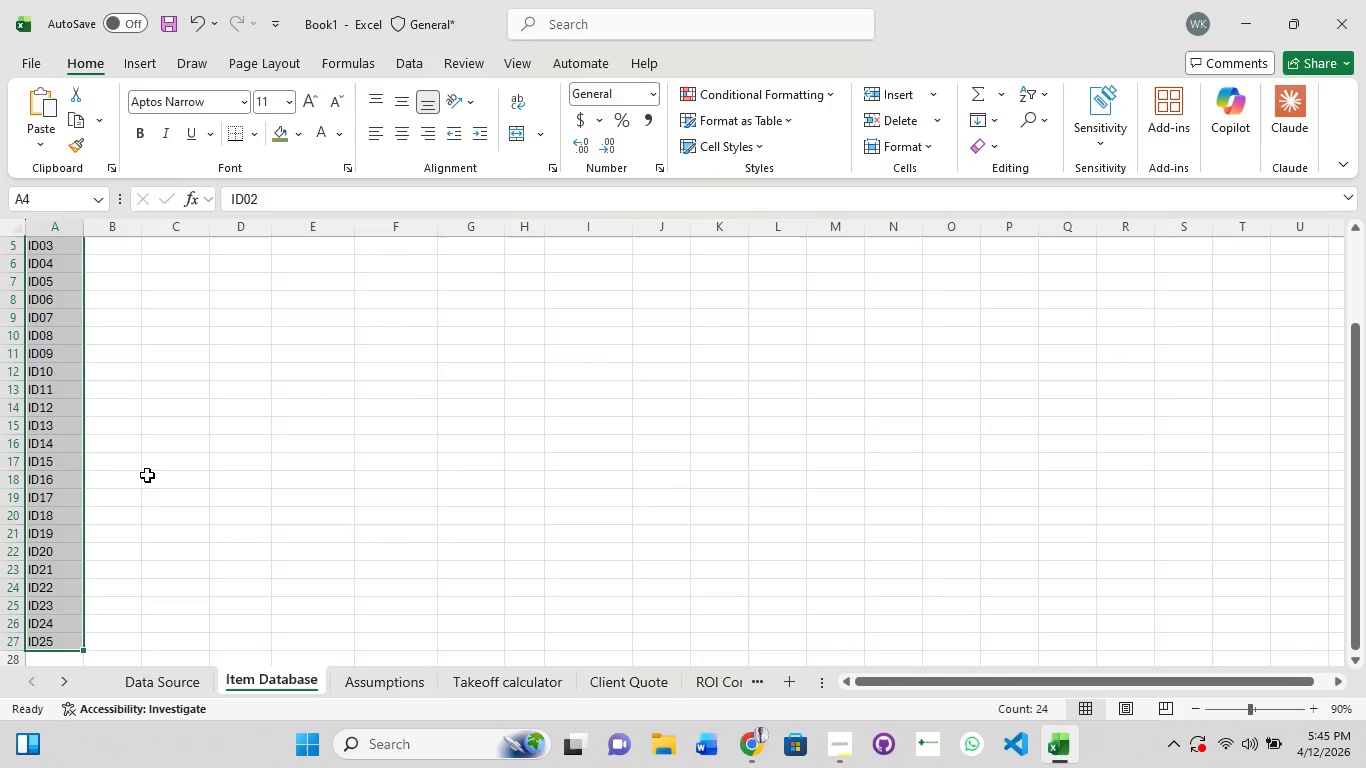 
scroll: coordinate [149, 472], scroll_direction: up, amount: 3.0
 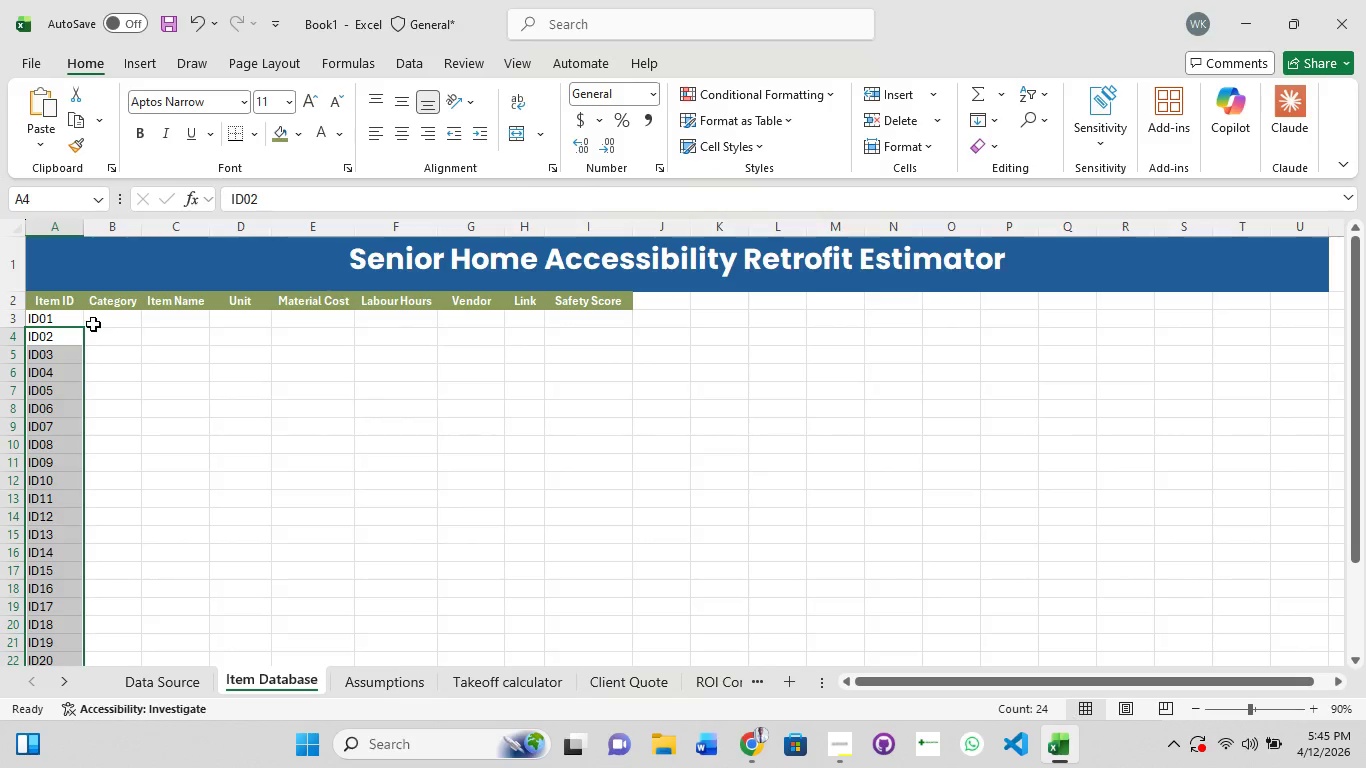 
left_click([93, 324])
 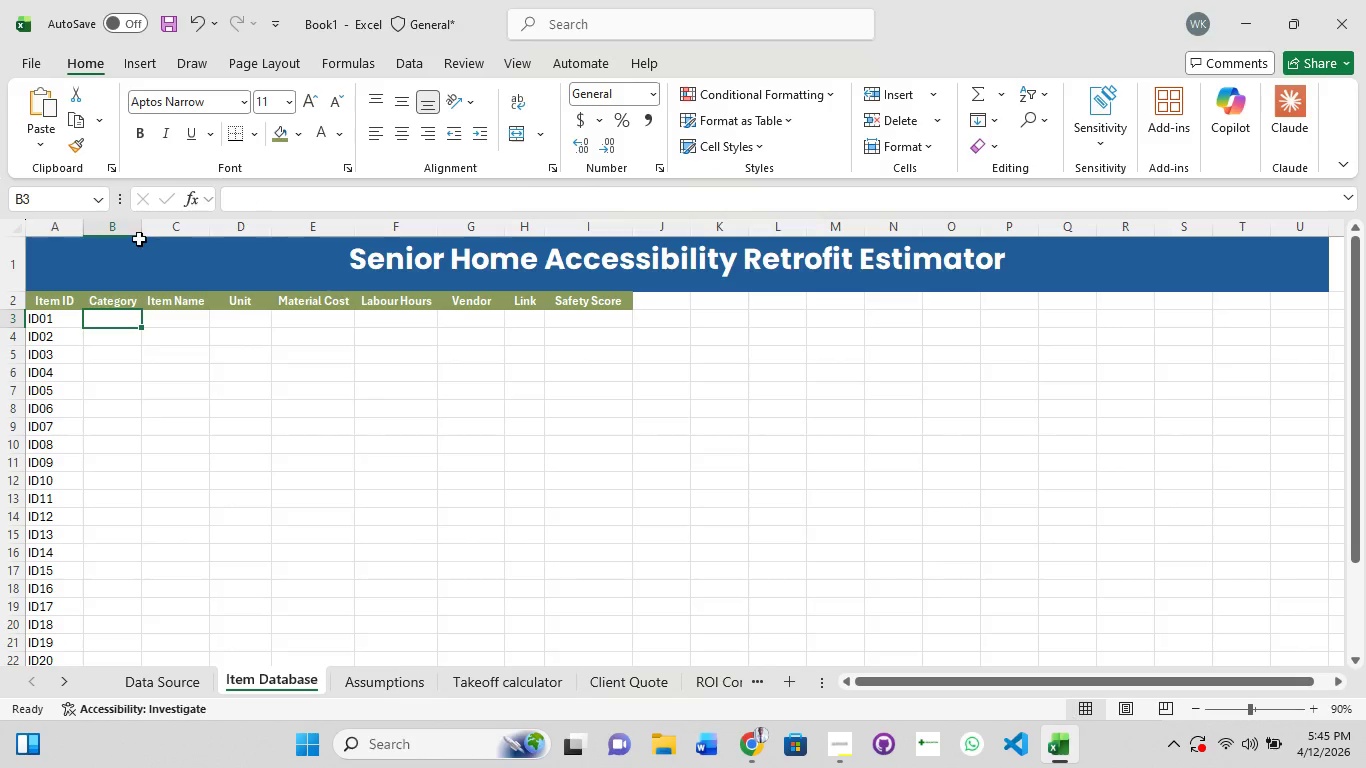 
double_click([142, 228])
 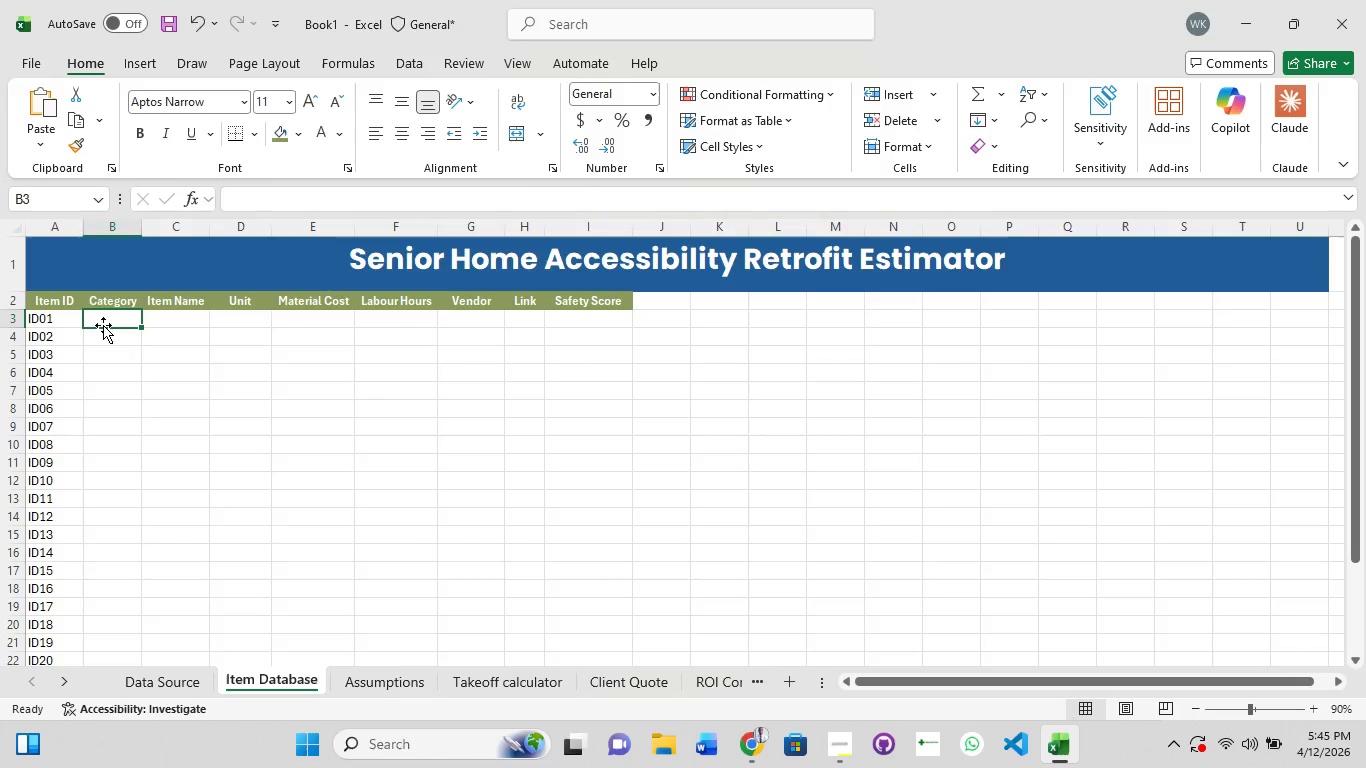 
left_click([106, 318])
 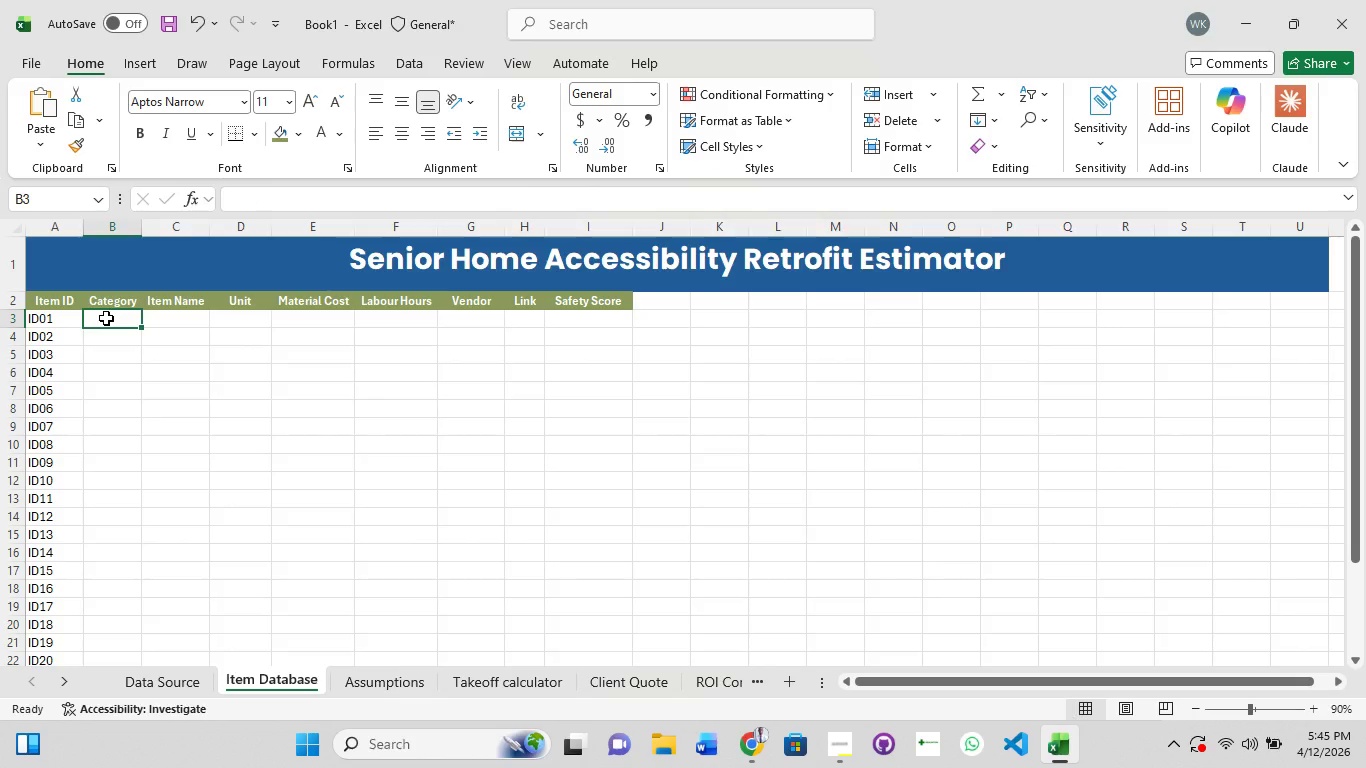 
wait(15.7)
 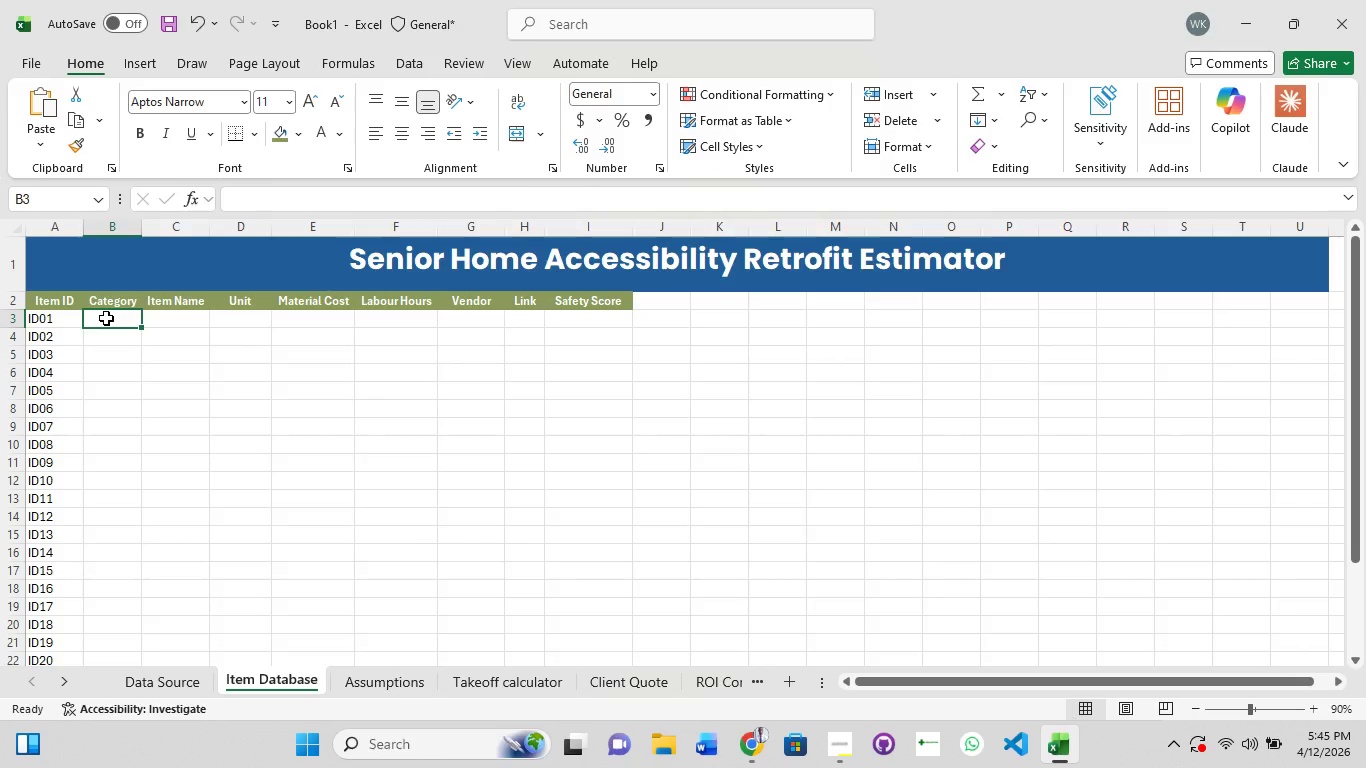 
left_click([229, 318])
 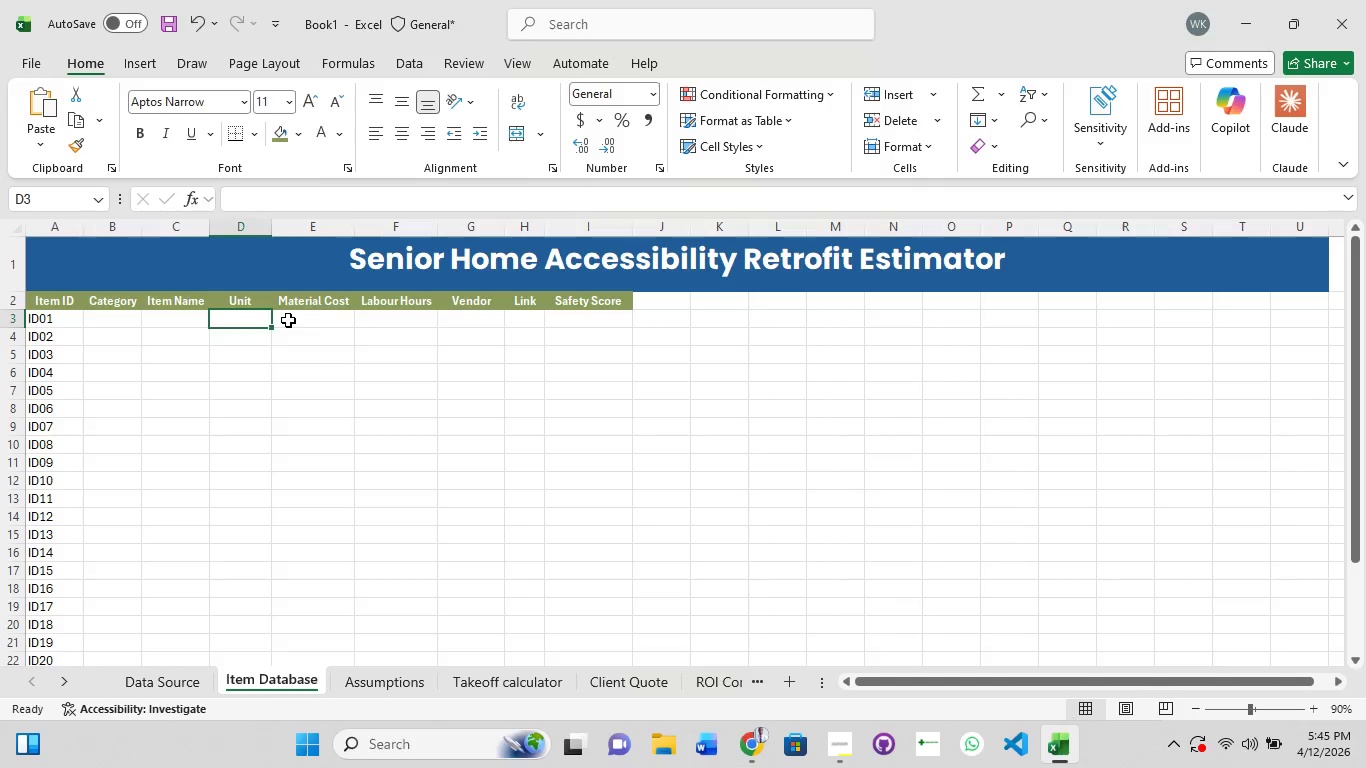 
left_click([288, 320])
 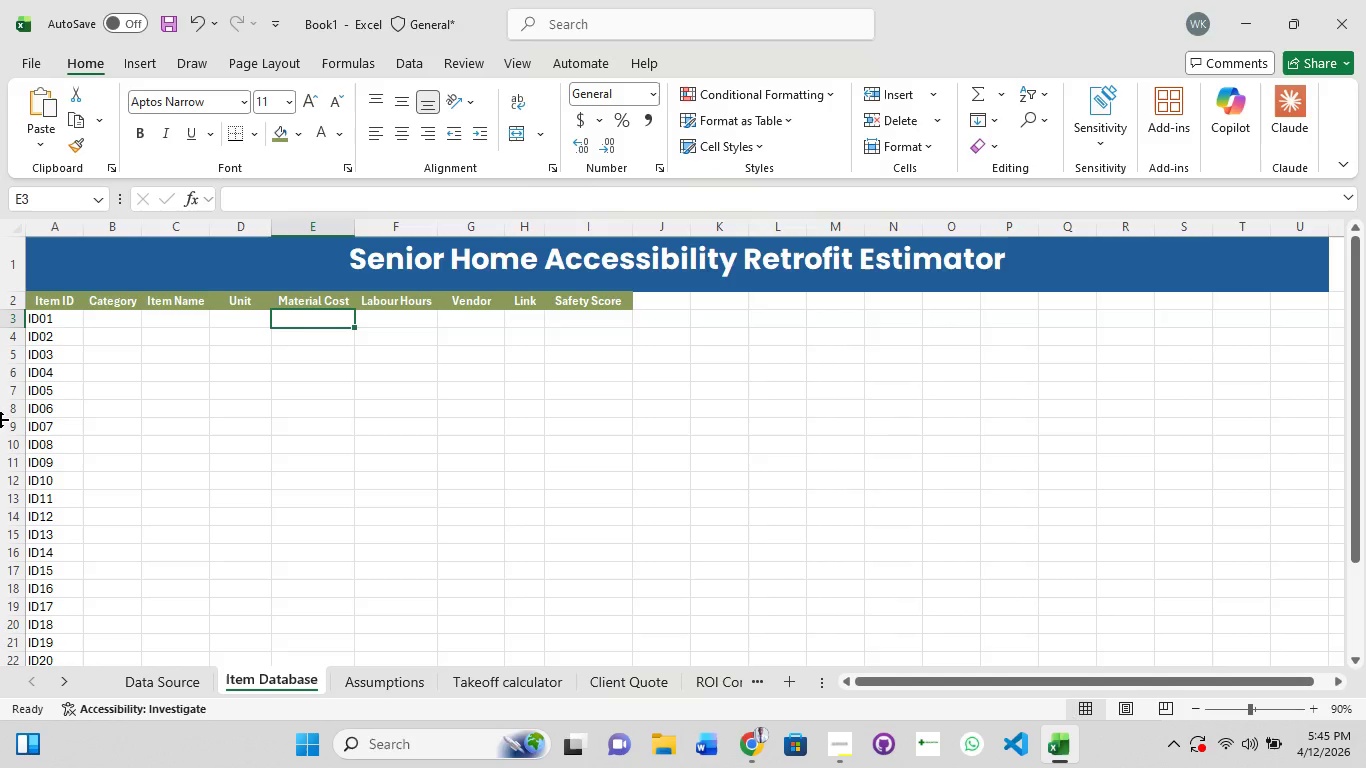 
wait(8.61)
 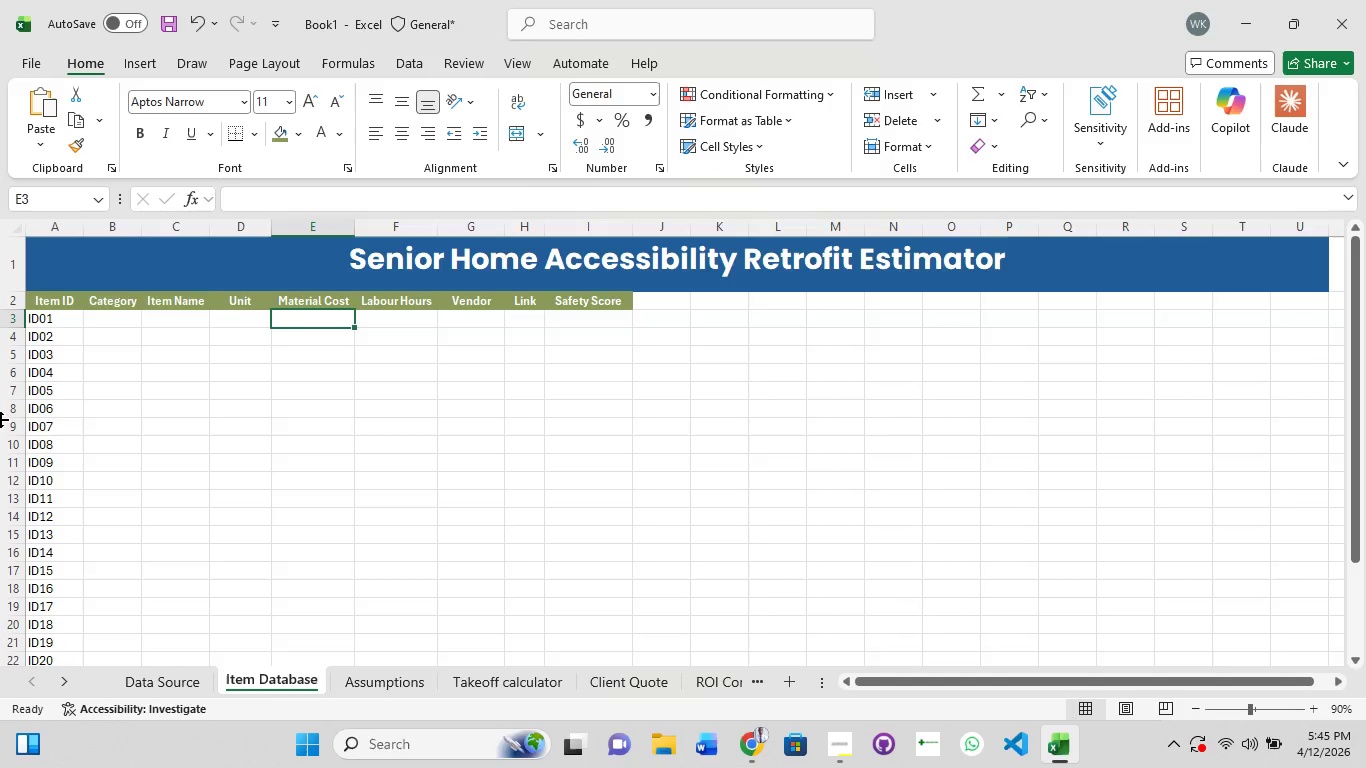 
left_click([104, 324])
 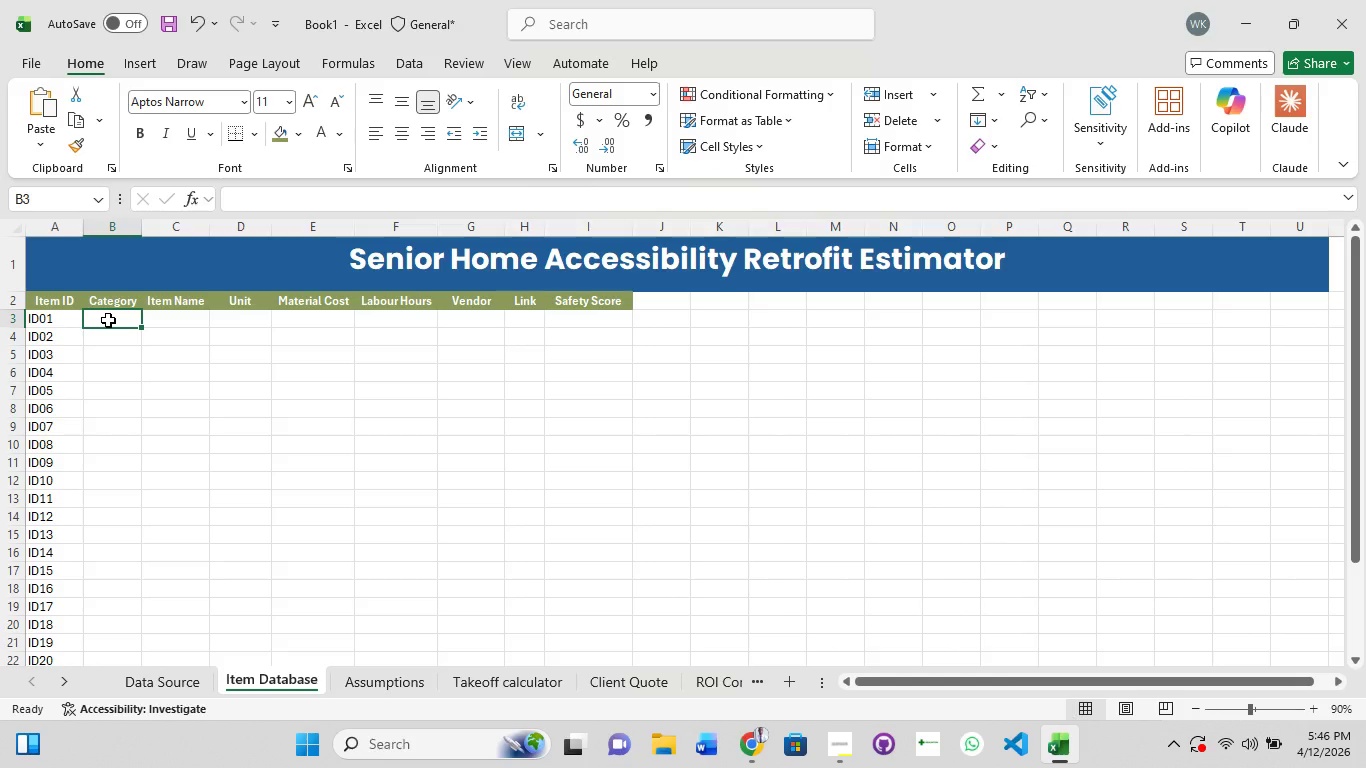 
wait(52.56)
 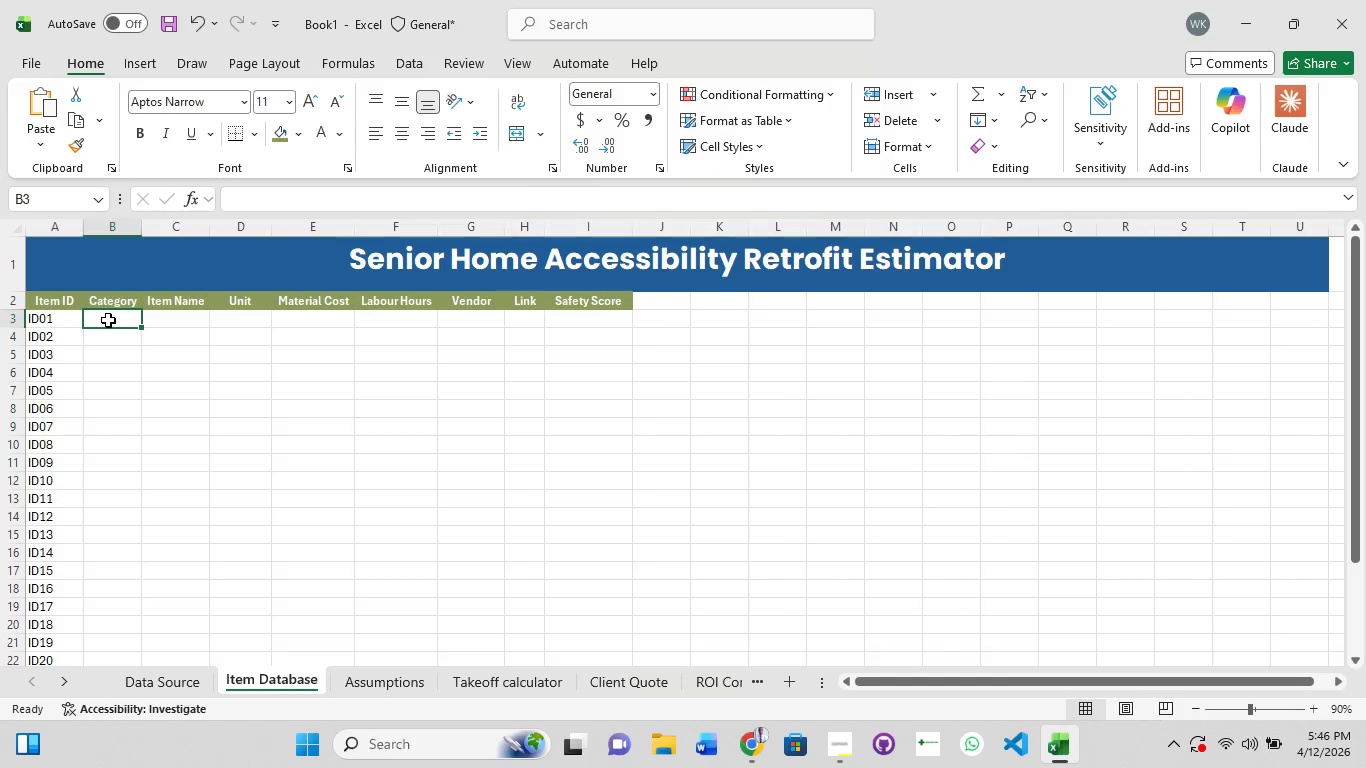 
left_click([824, 767])